 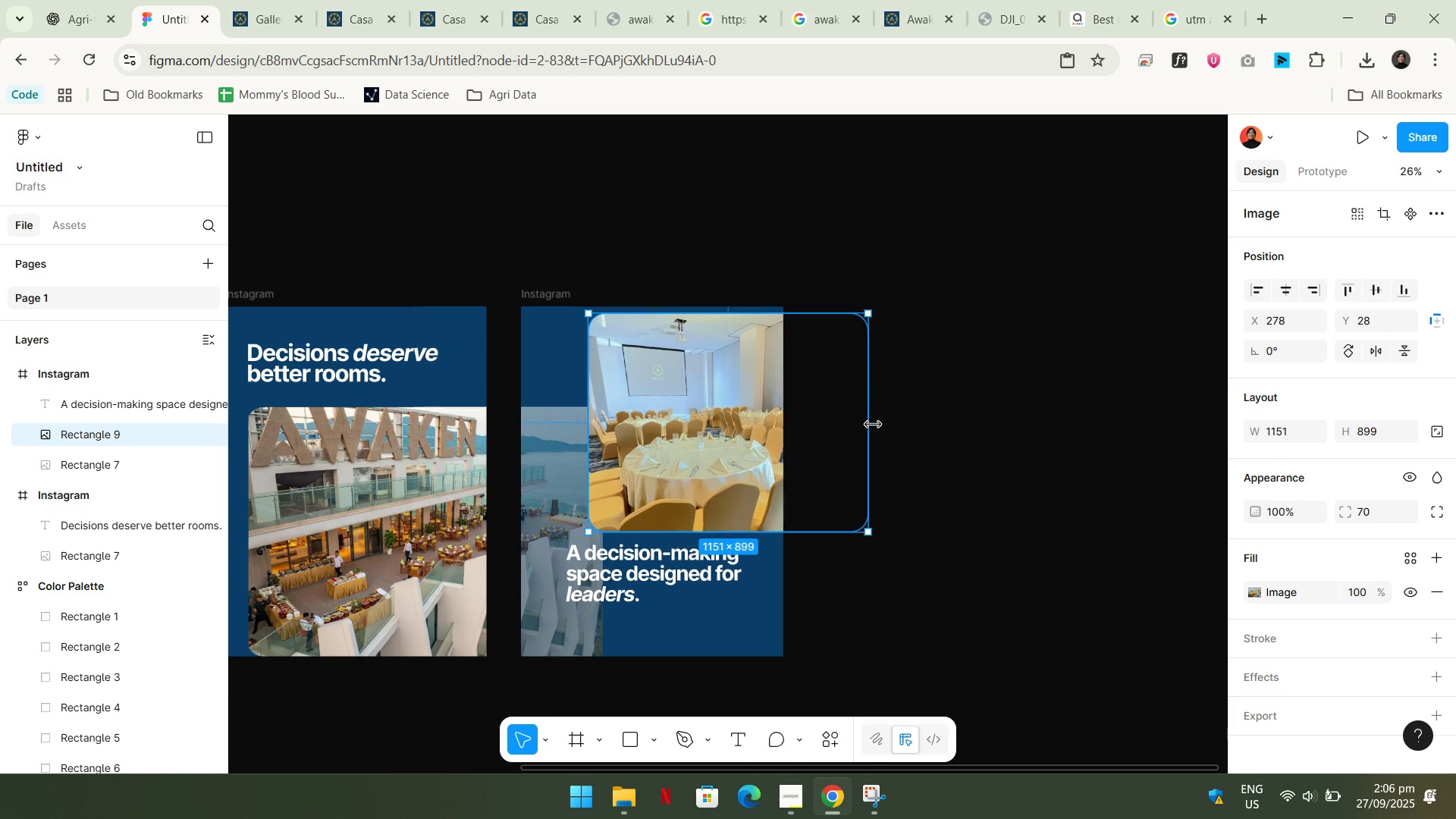 
key(Control+Z)
 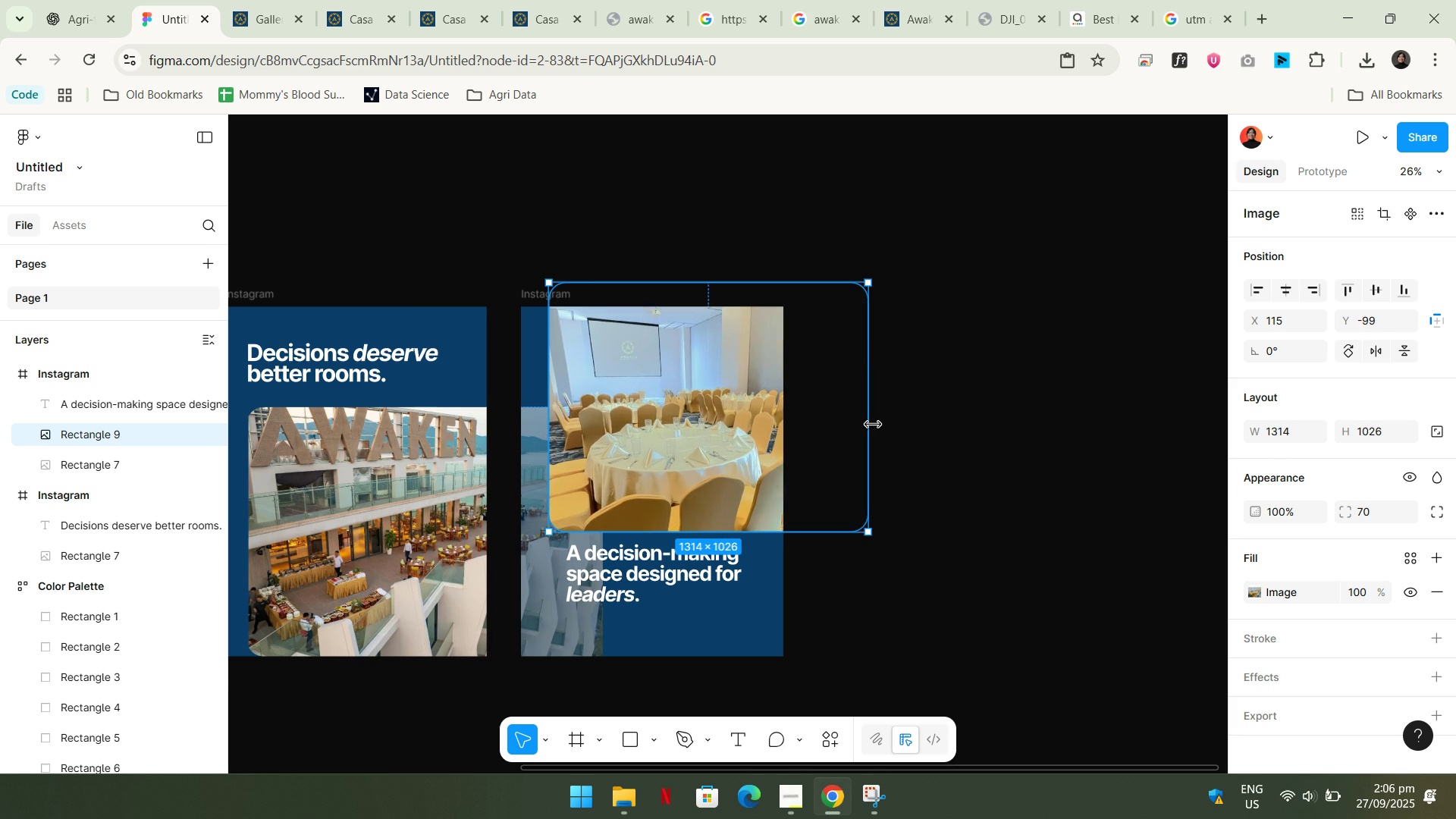 
key(Control+Z)
 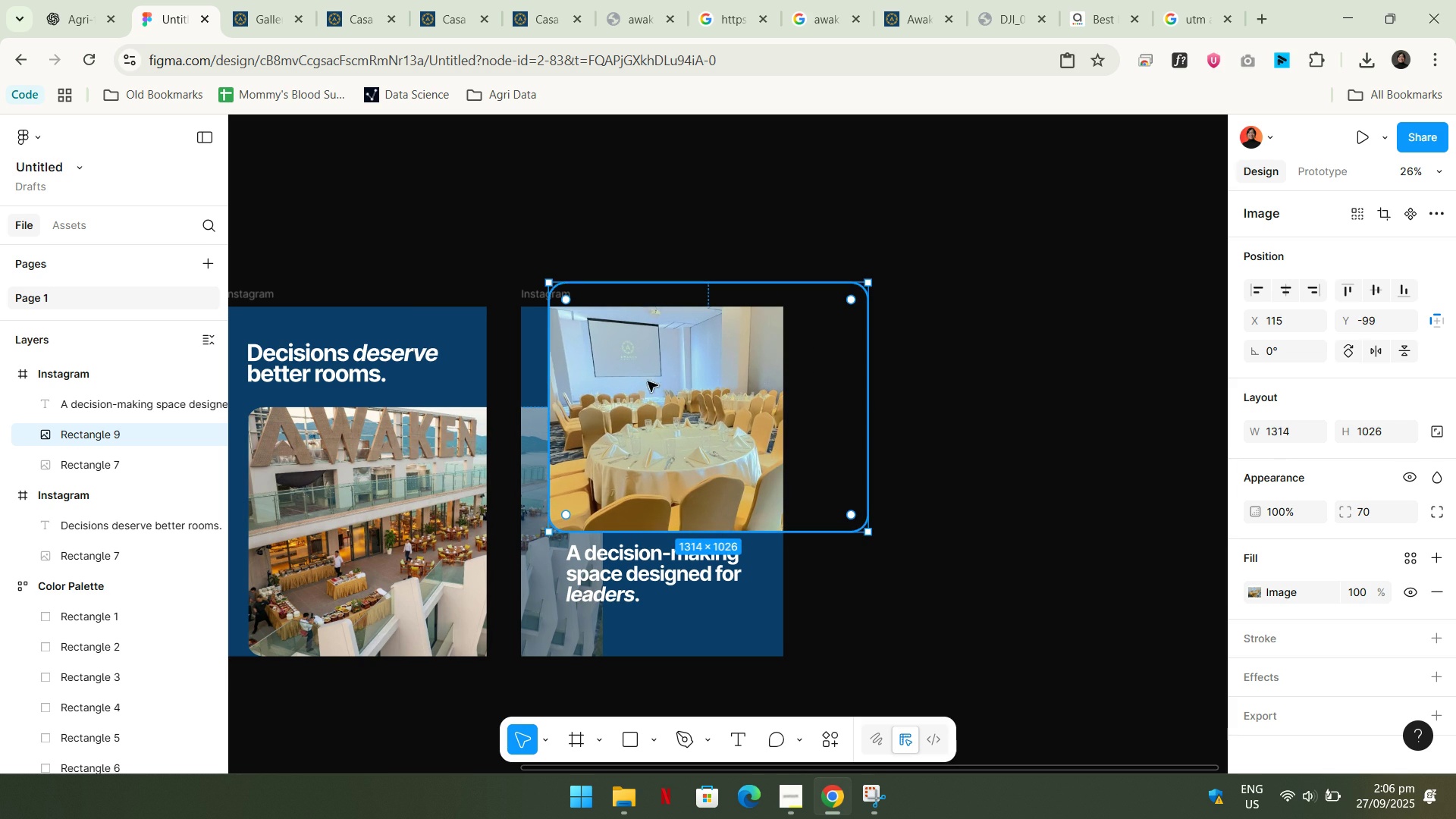 
double_click([668, 407])
 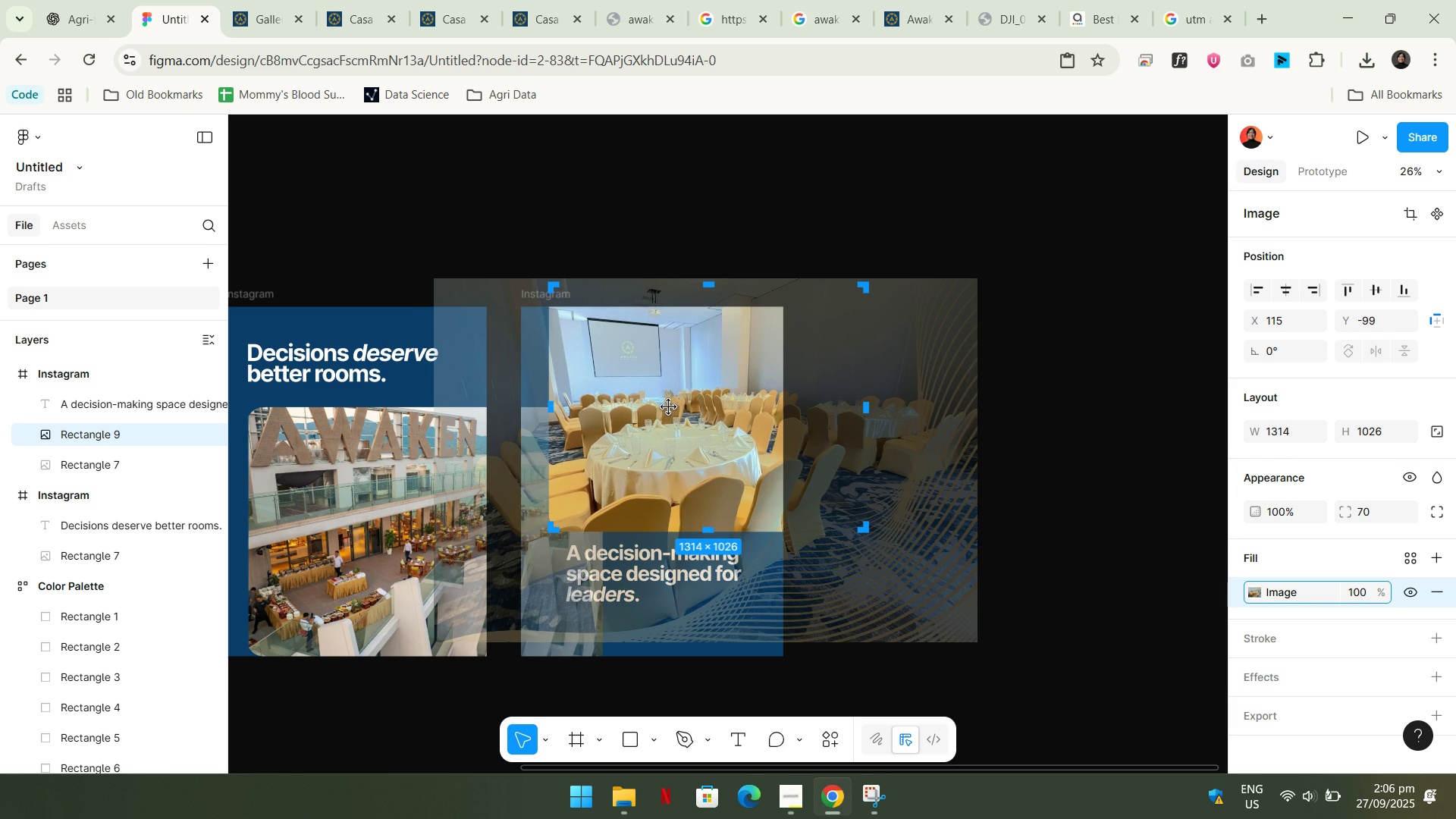 
key(Escape)
 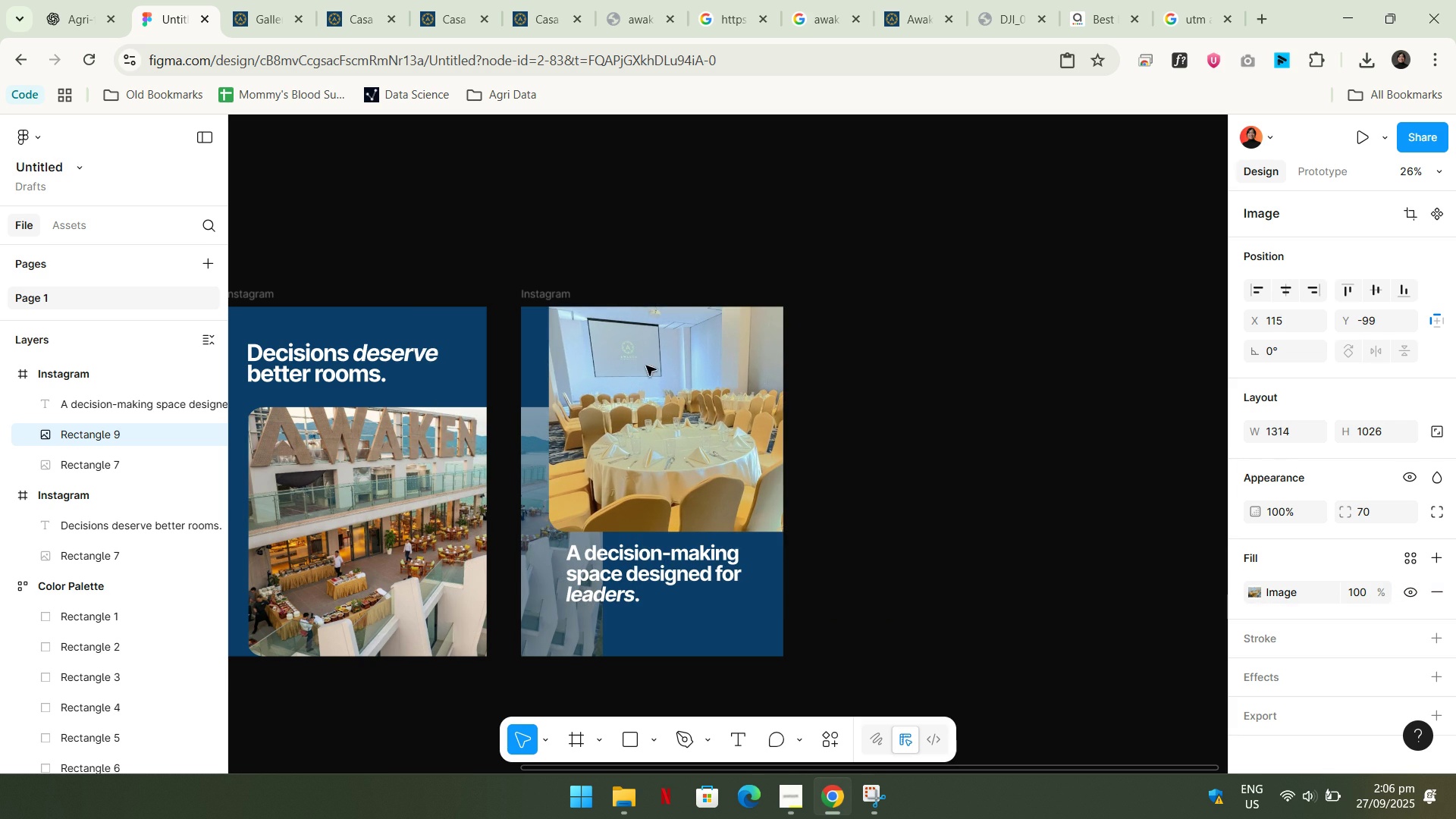 
double_click([659, 381])
 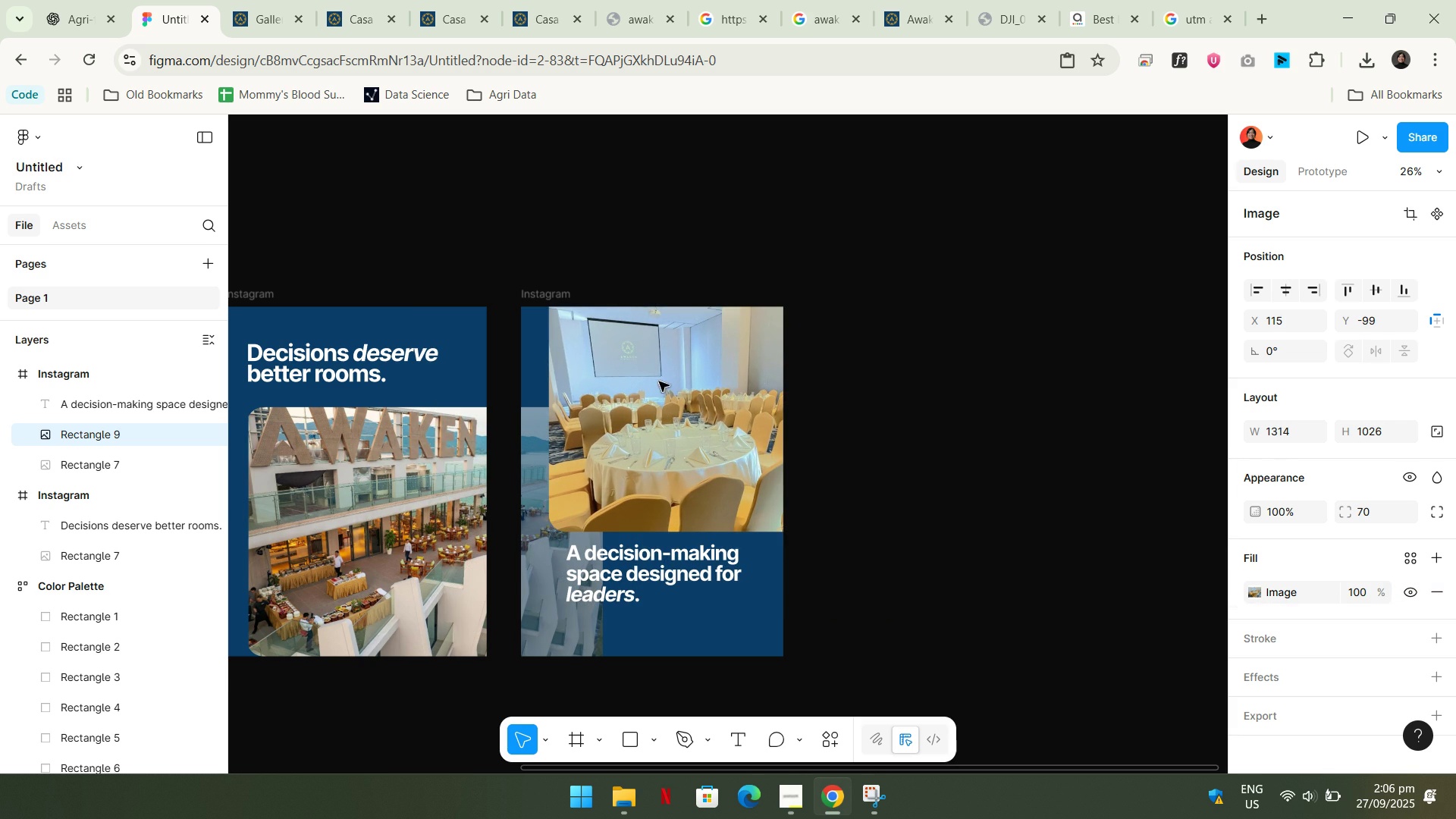 
triple_click([659, 381])
 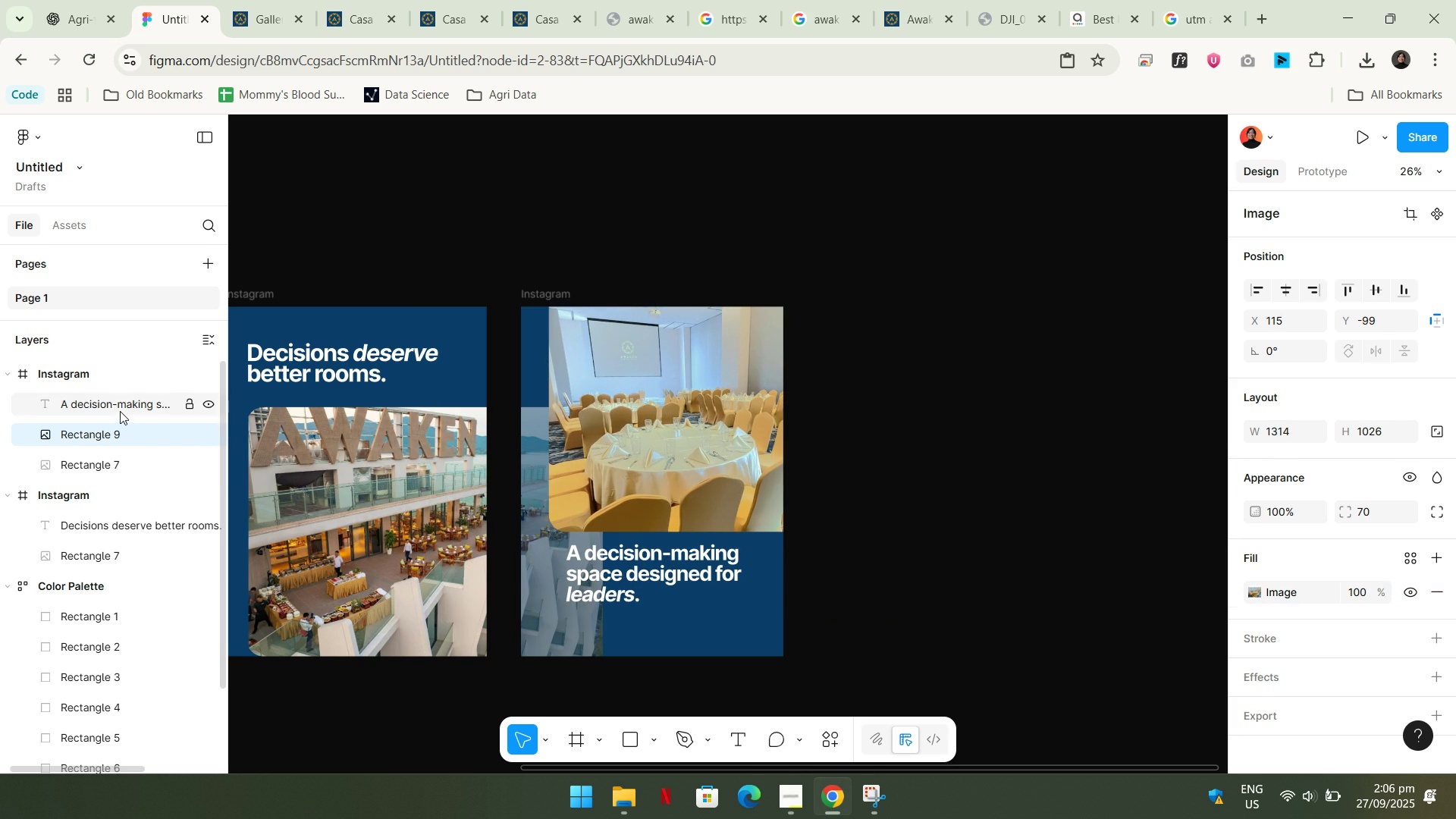 
double_click([115, 435])